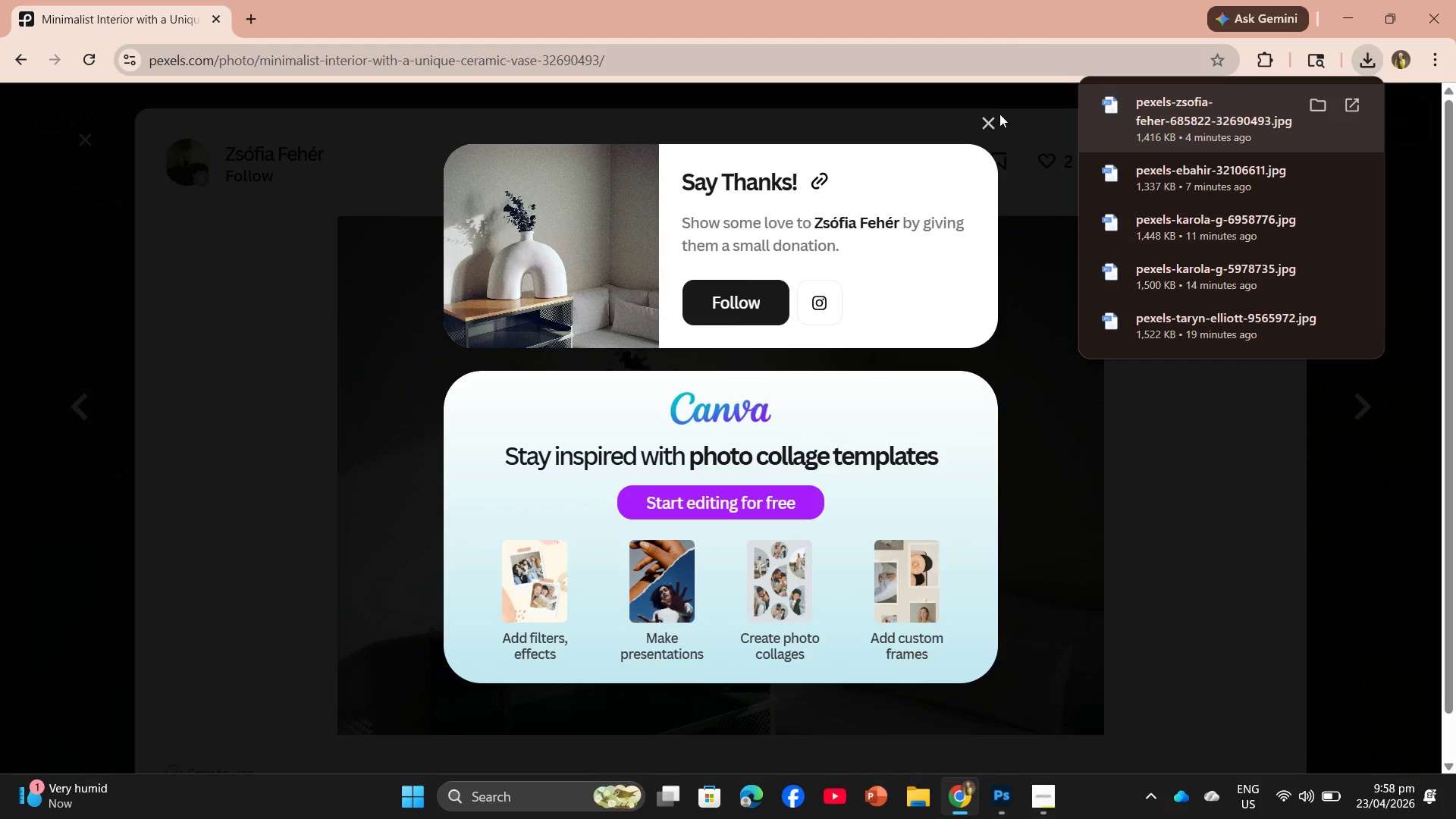 
left_click([993, 121])
 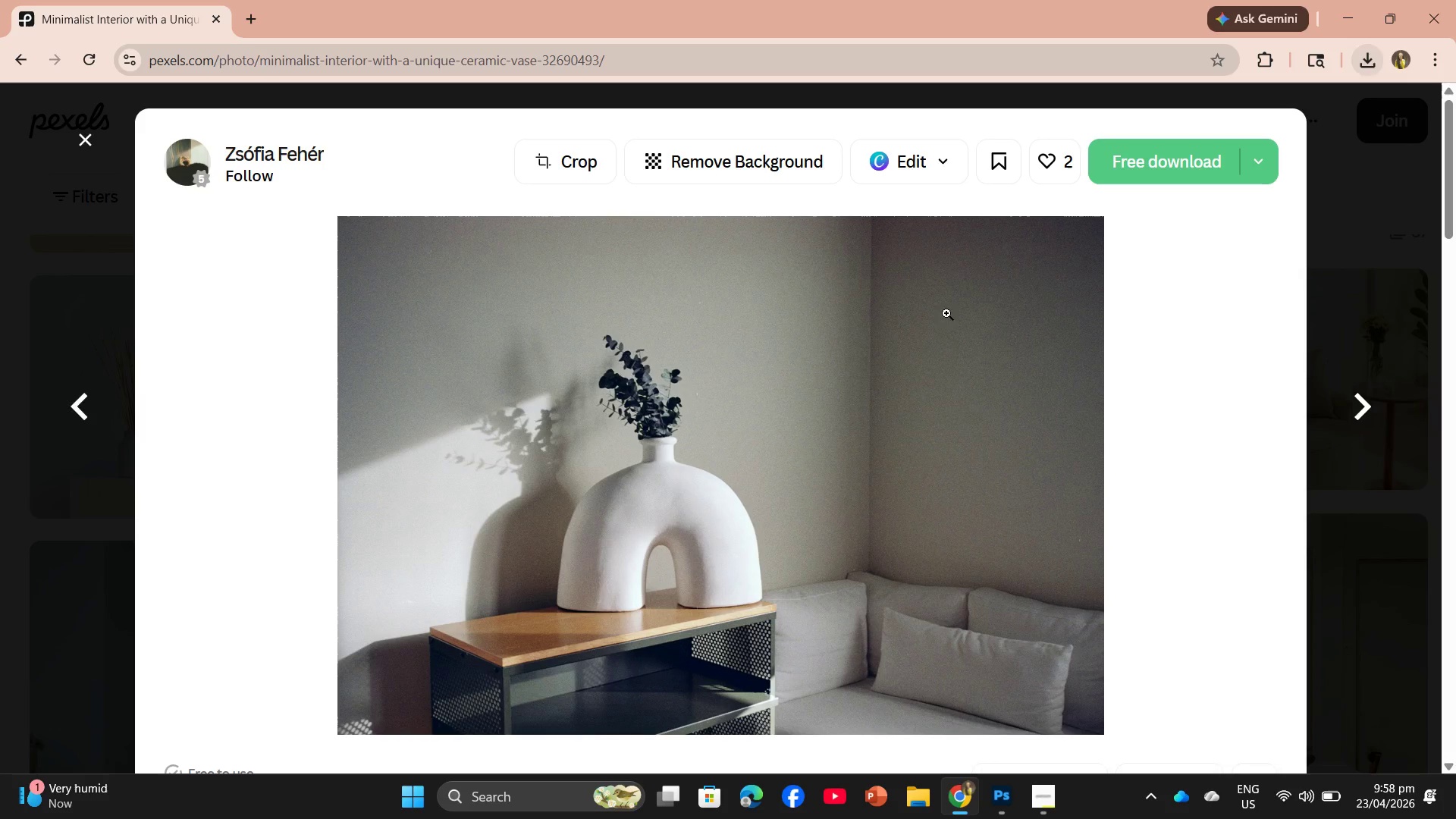 
scroll: coordinate [952, 422], scroll_direction: down, amount: 12.0
 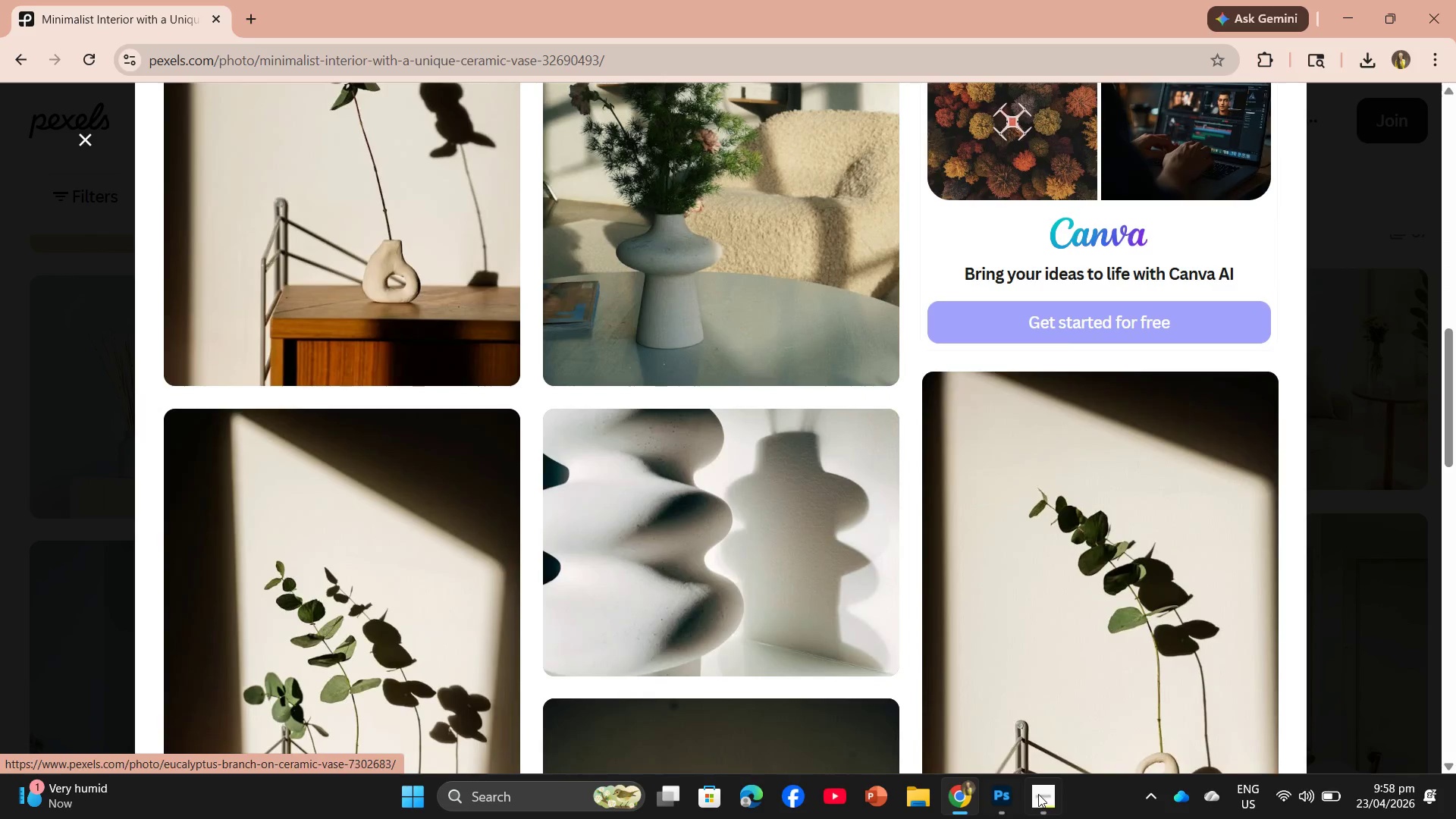 
left_click([1043, 795])